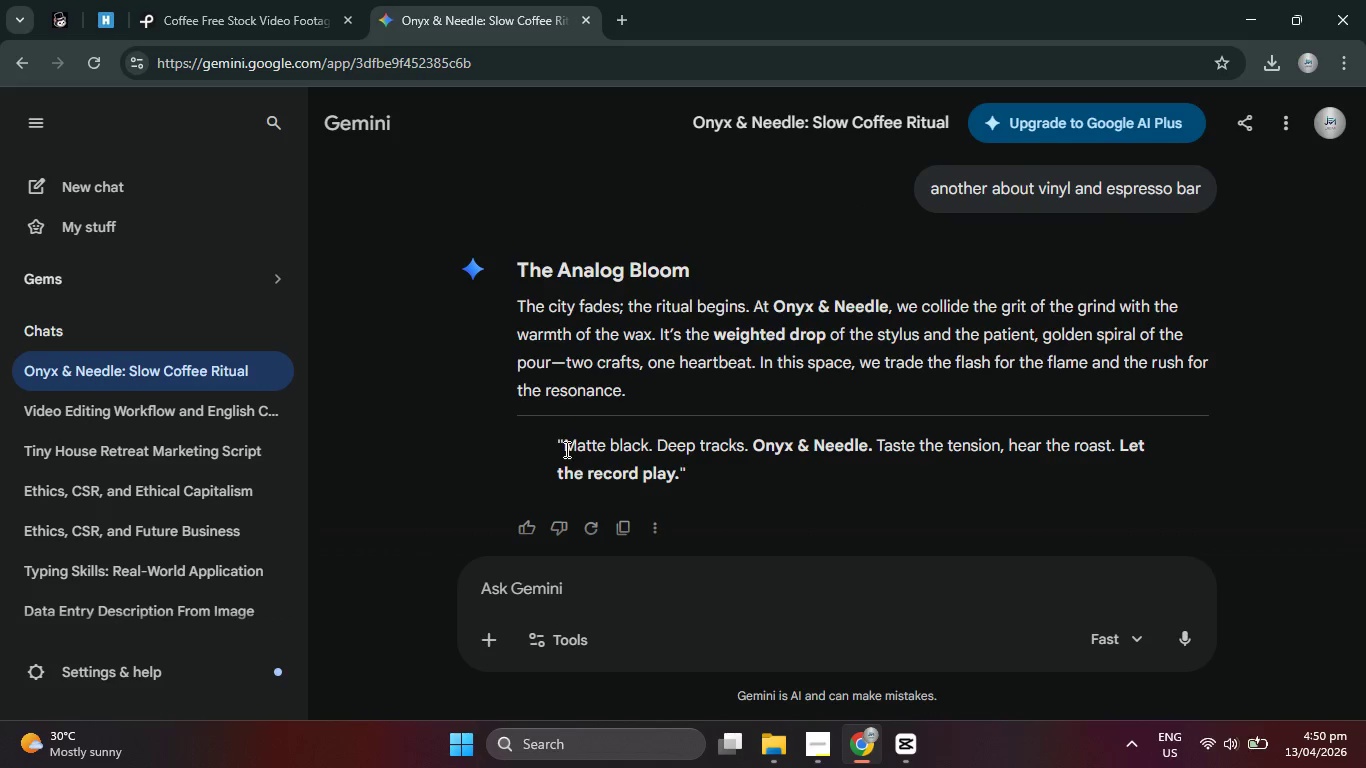 
left_click_drag(start_coordinate=[564, 448], to_coordinate=[745, 446])
 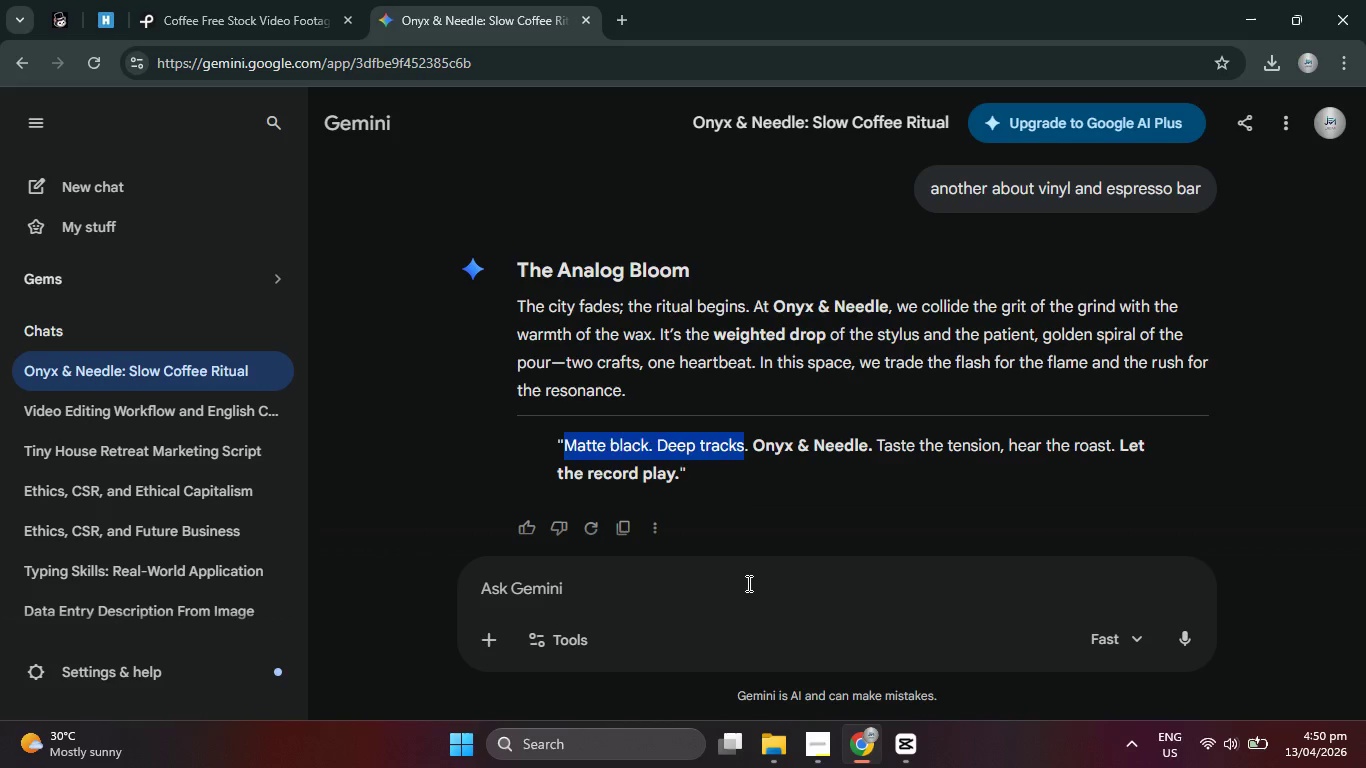 
left_click([747, 583])
 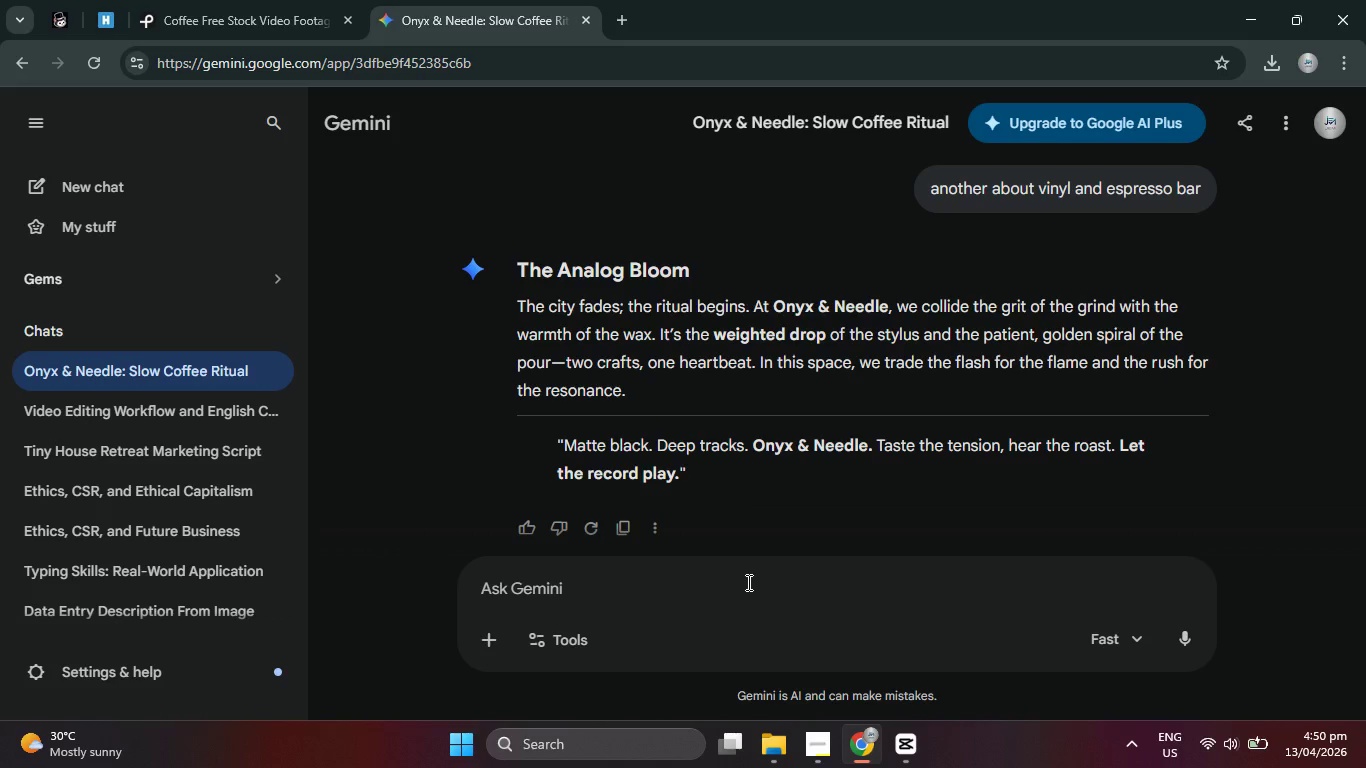 
type(tagline for onyx and needle)
 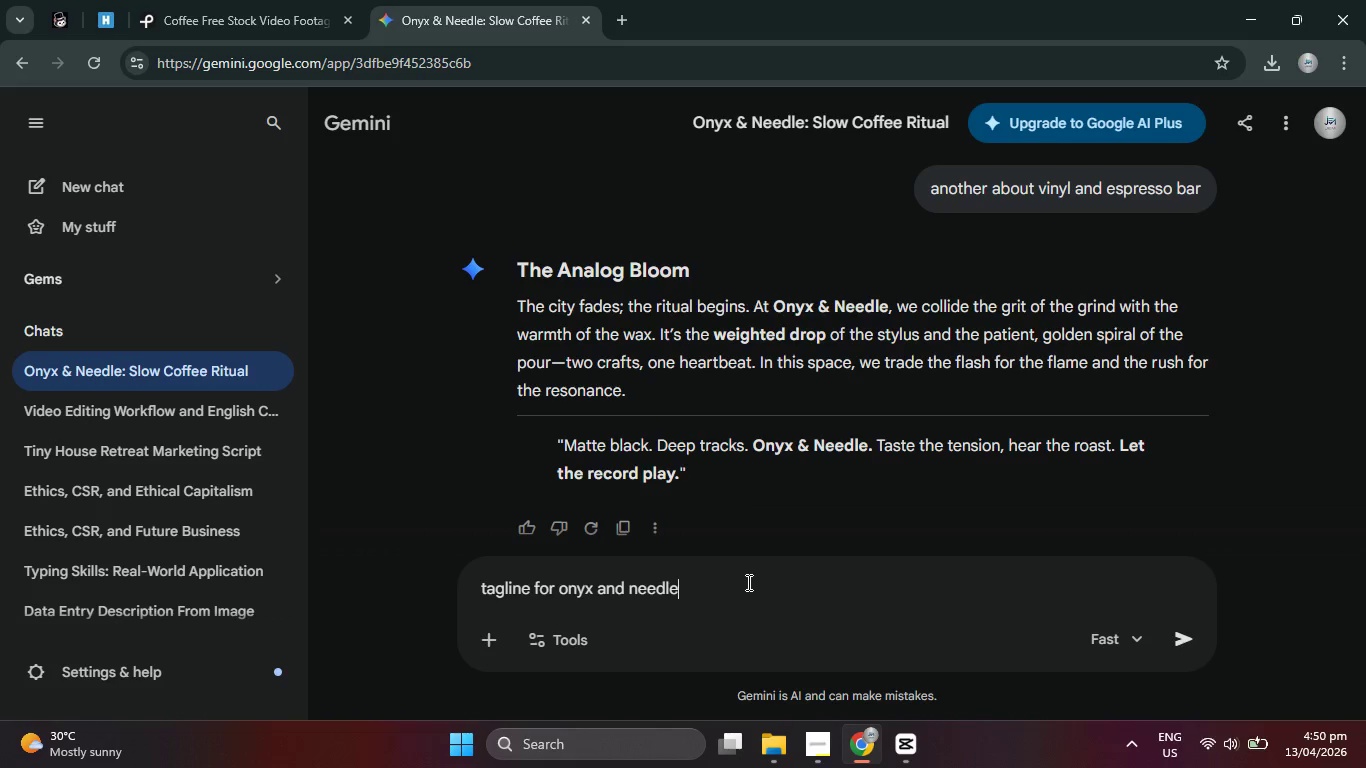 
key(Enter)
 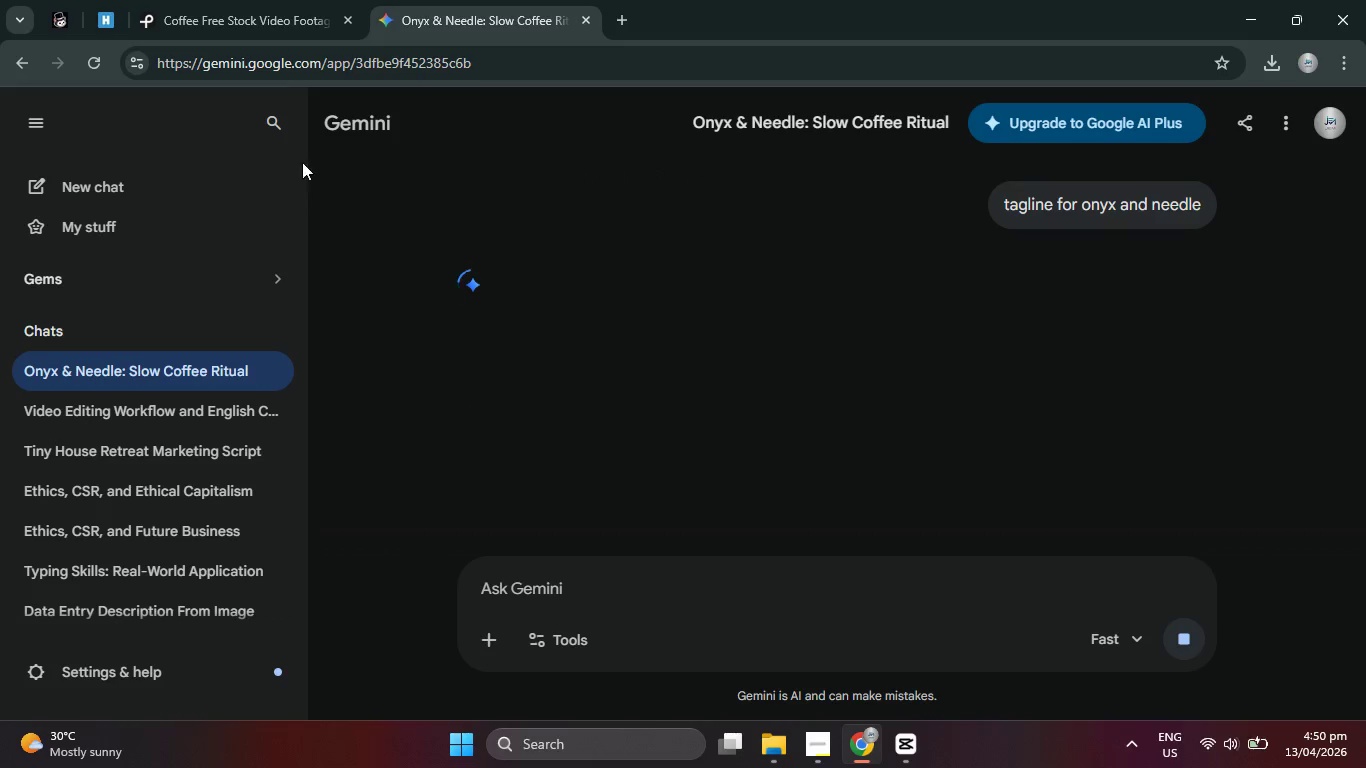 
left_click([240, 0])
 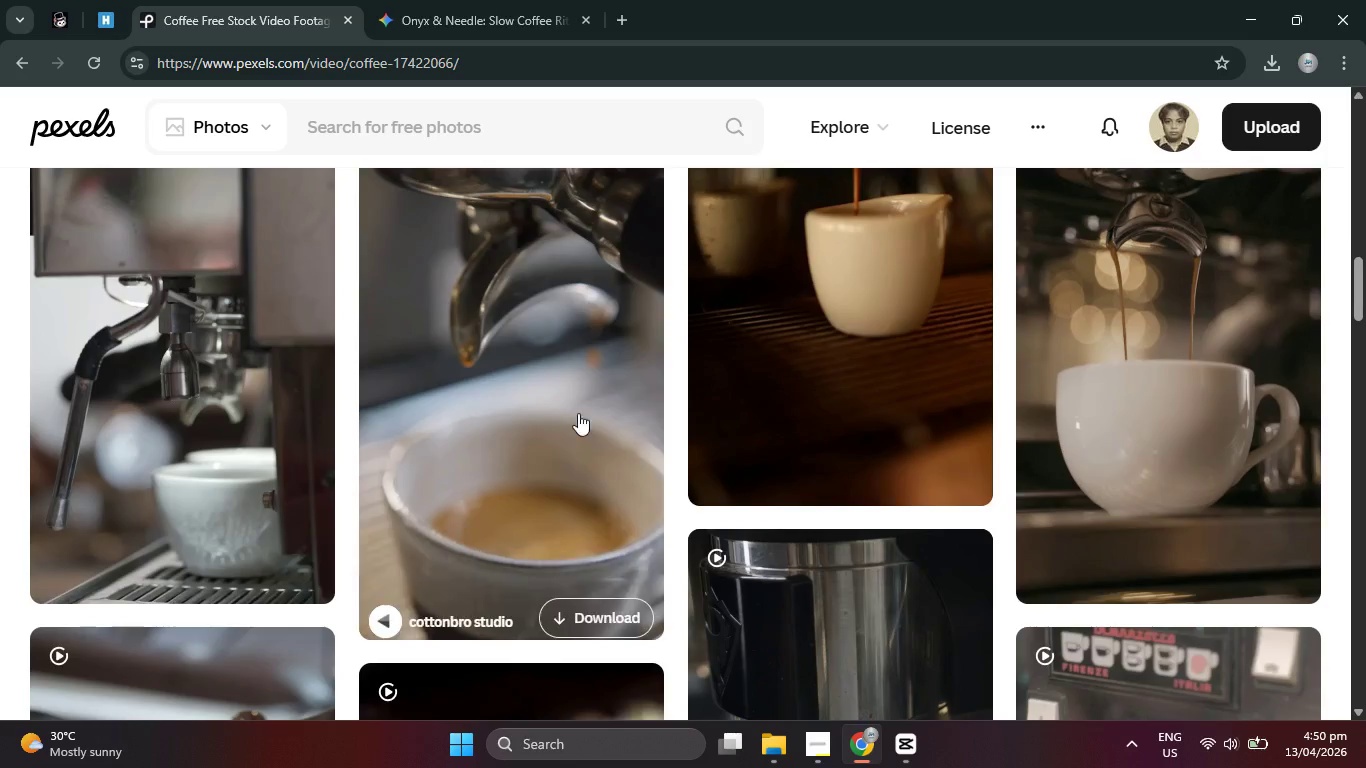 
scroll: coordinate [652, 428], scroll_direction: down, amount: 7.0
 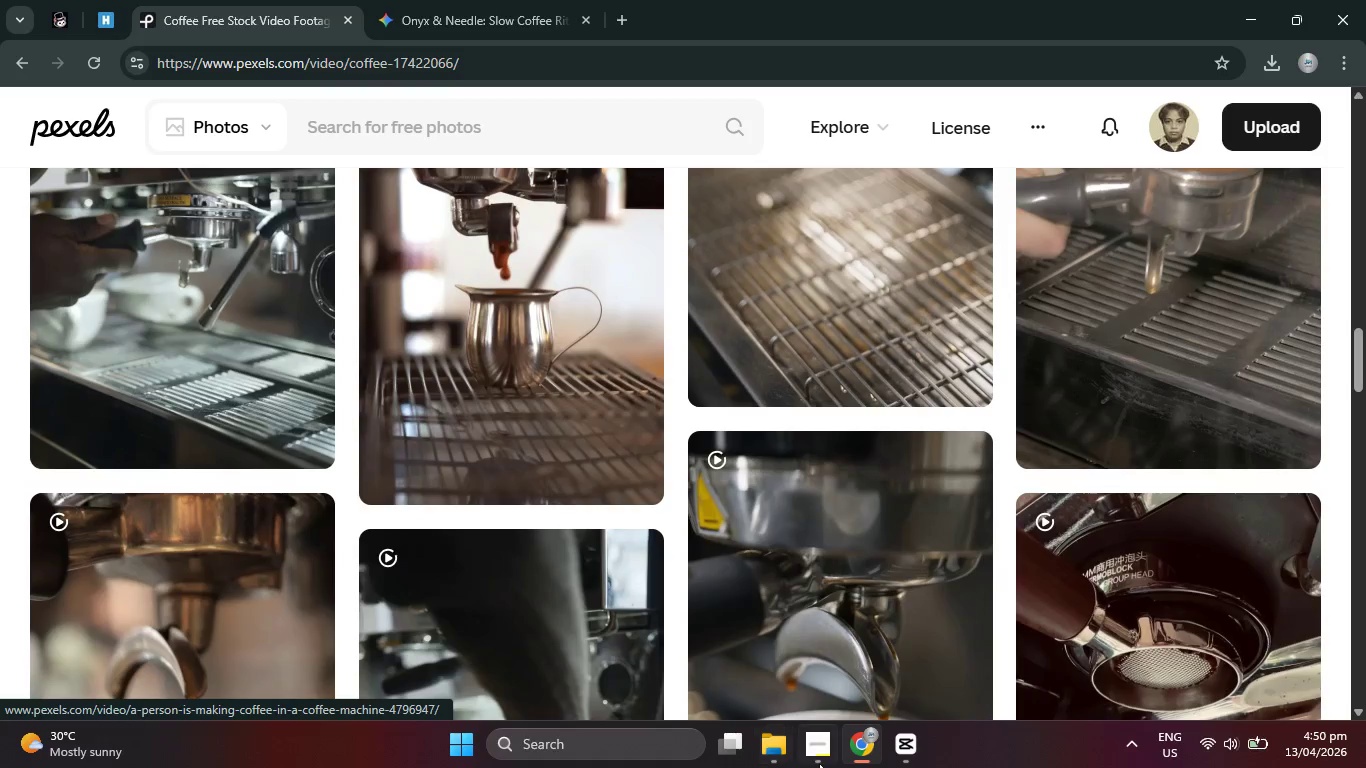 
left_click([819, 763])